 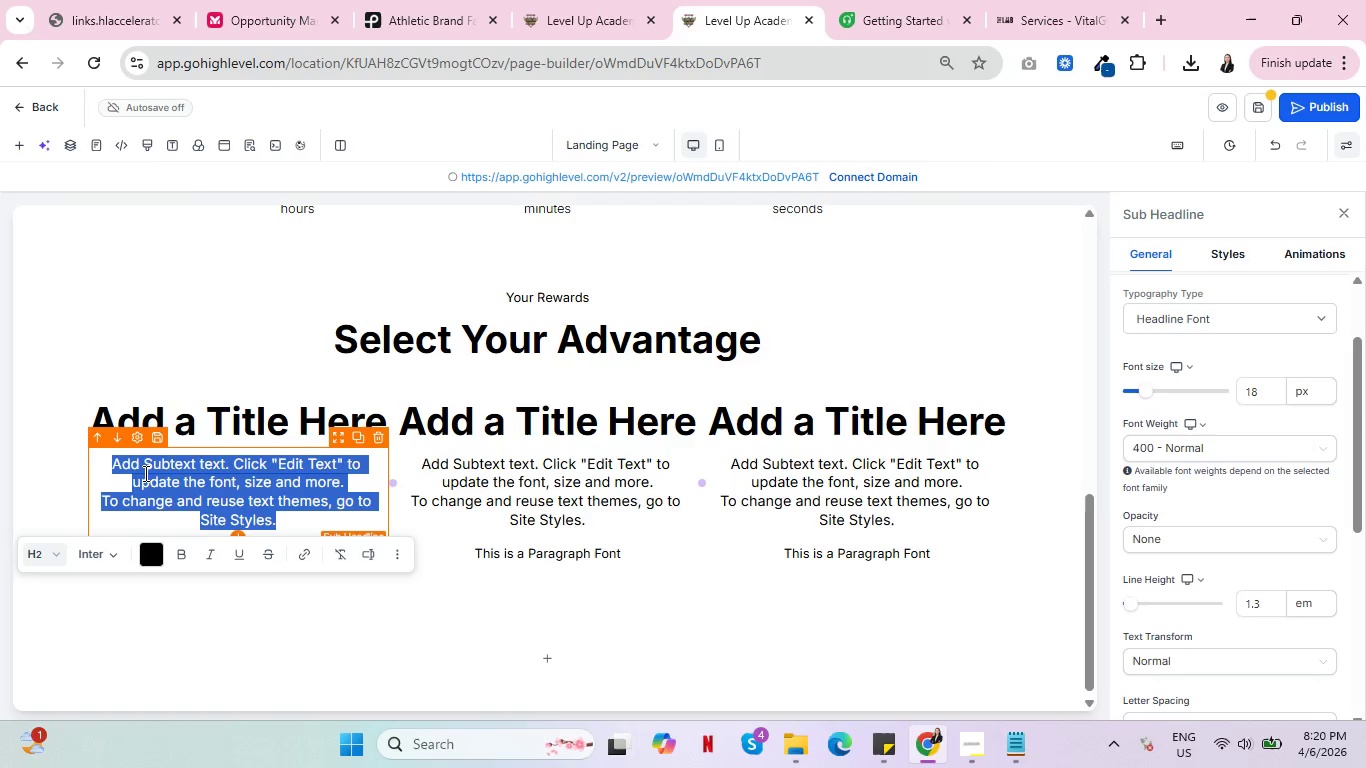 
triple_click([144, 473])
 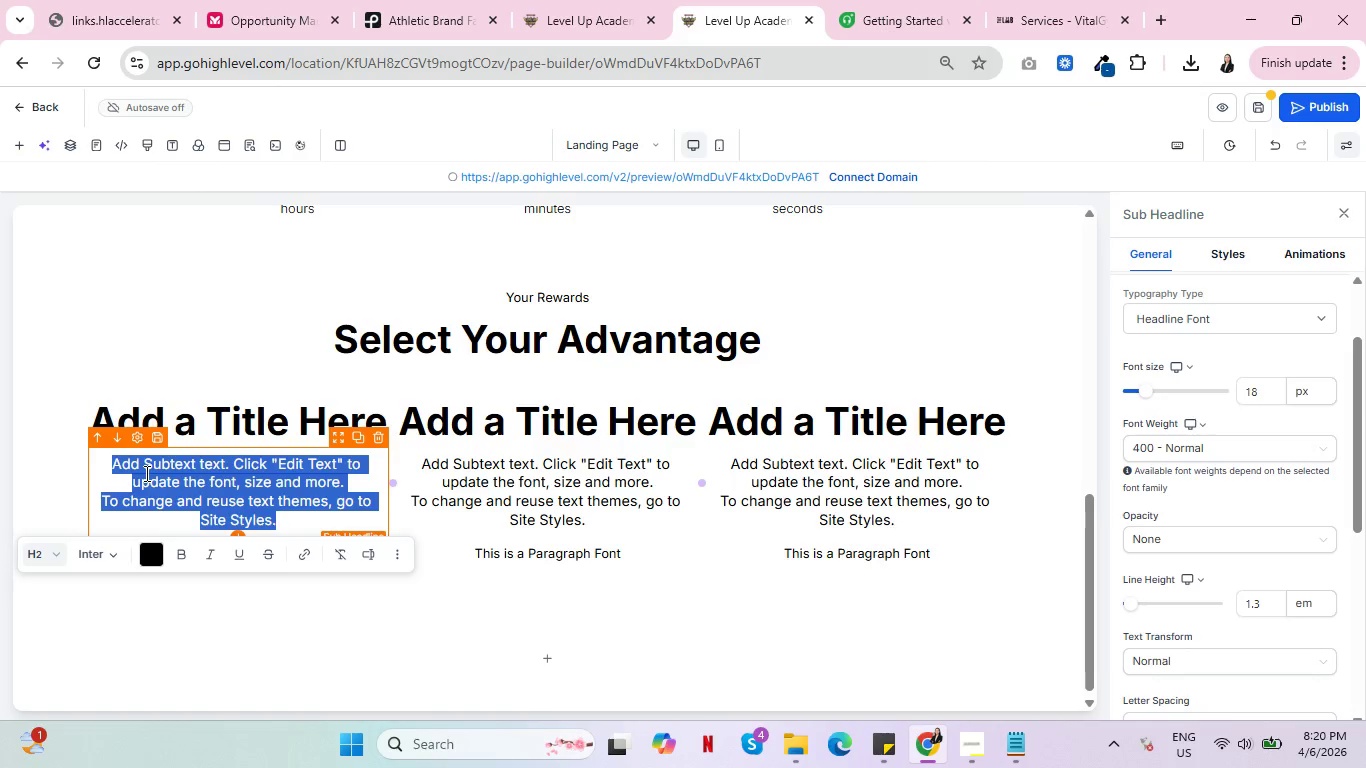 
type(Supplemente )
key(Backspace)
key(Backspace)
type( Stack)
 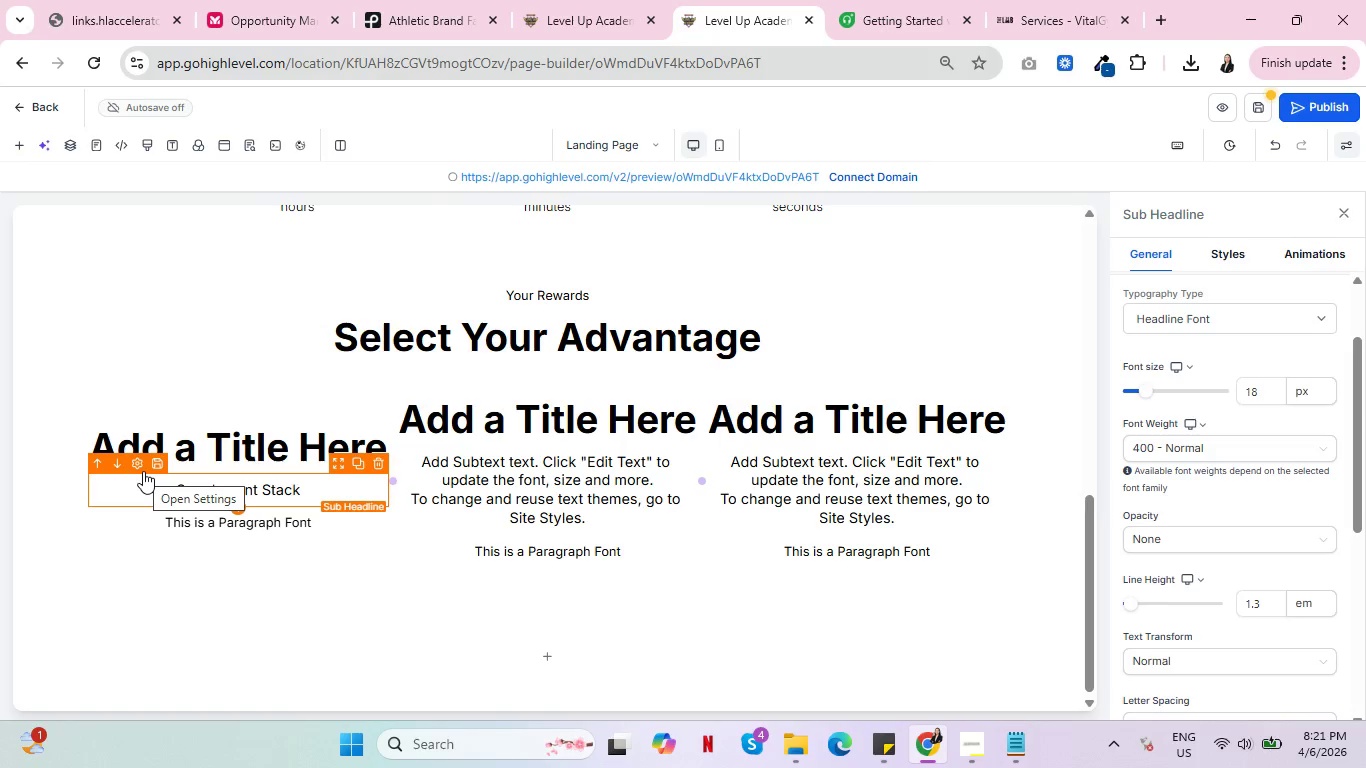 
wait(6.36)
 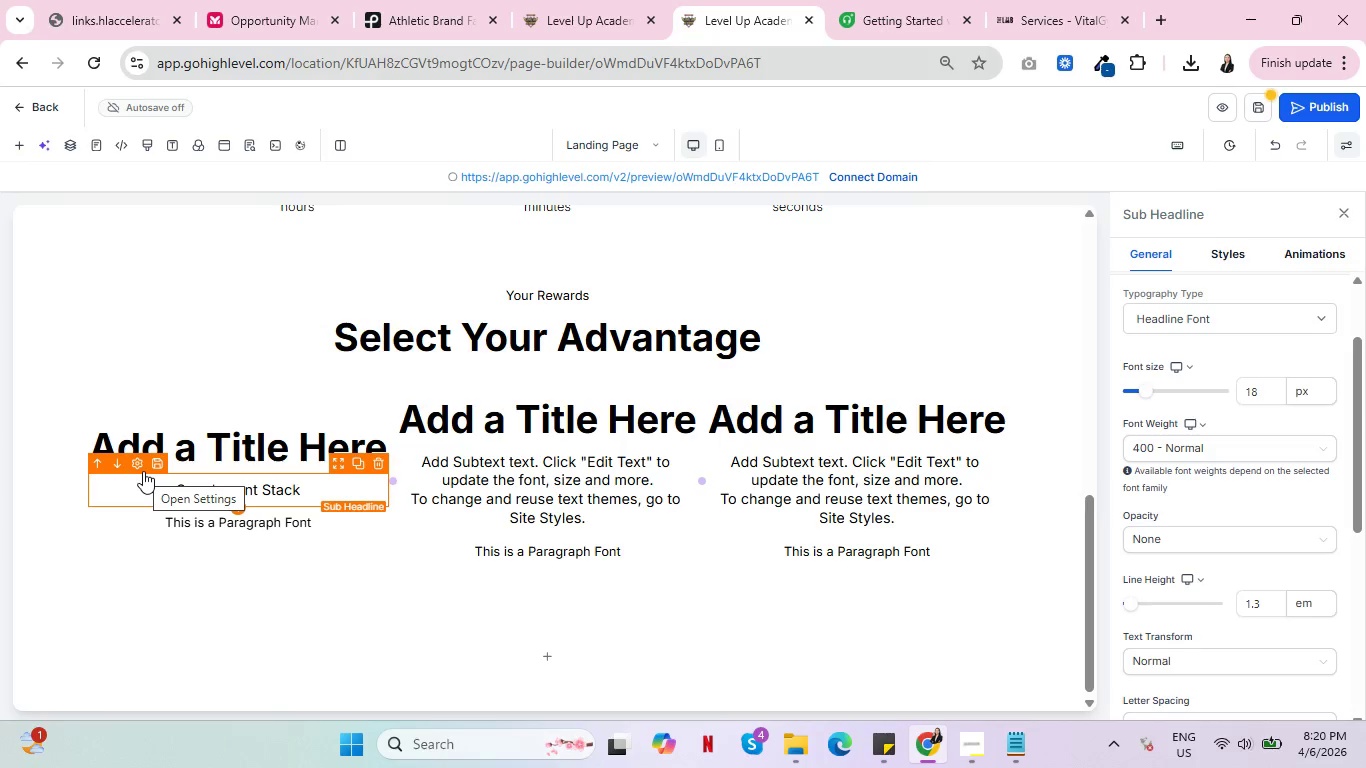 
double_click([190, 518])
 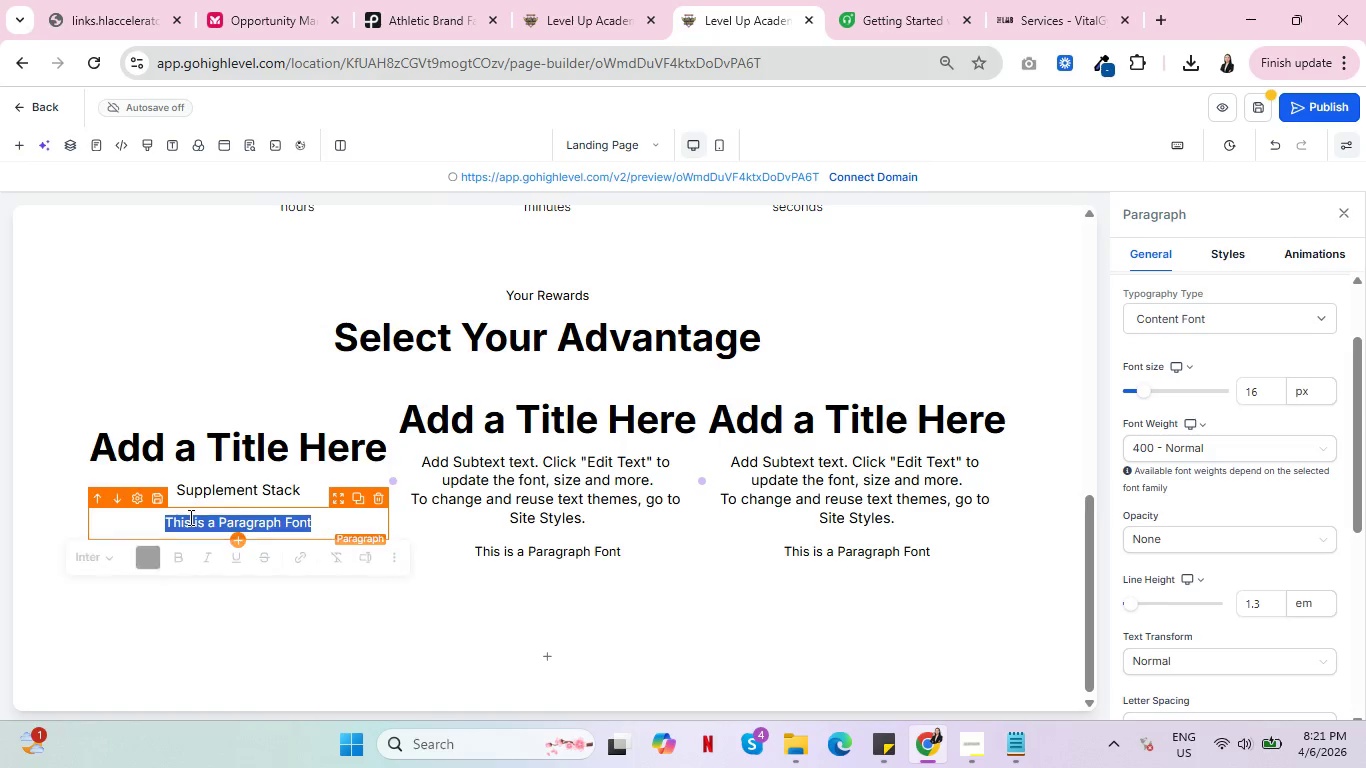 
triple_click([190, 518])
 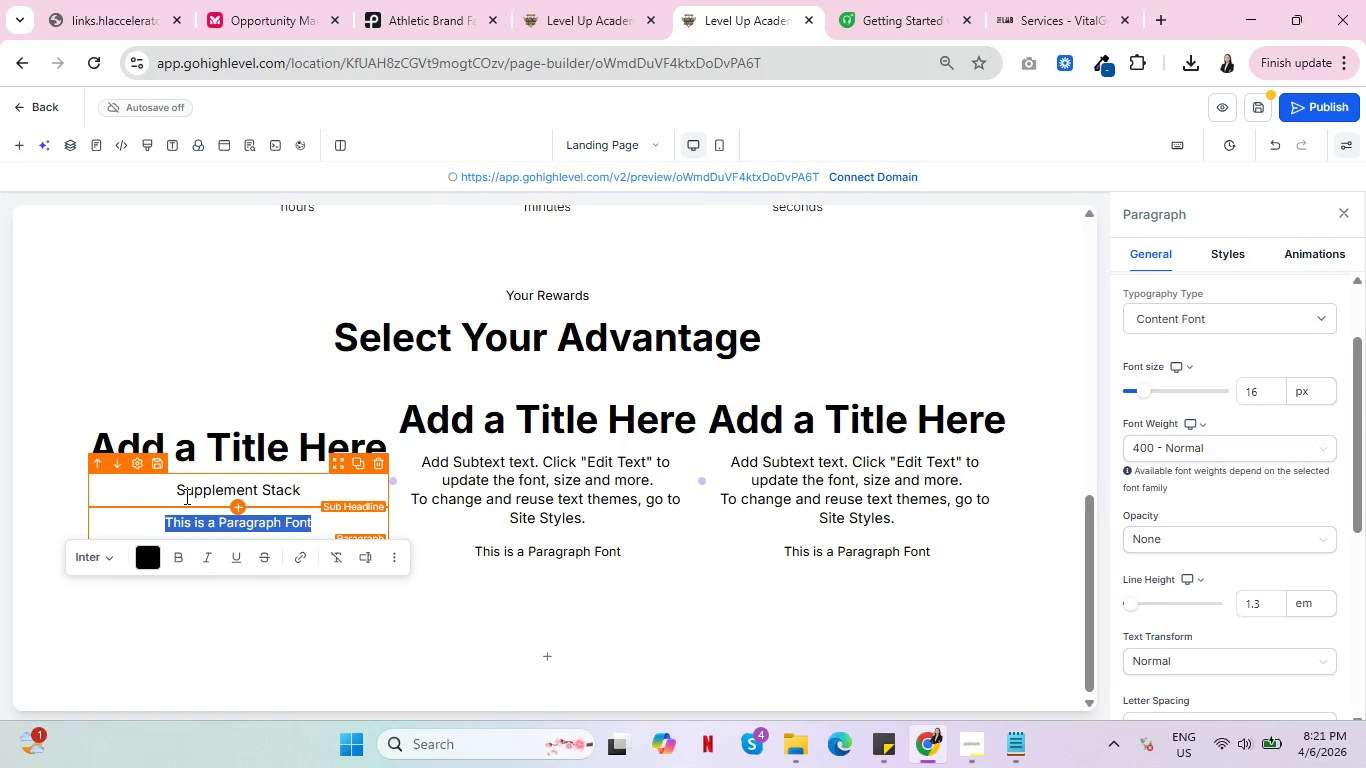 
type(A curt)
key(Backspace)
type(ated protocol stack)
 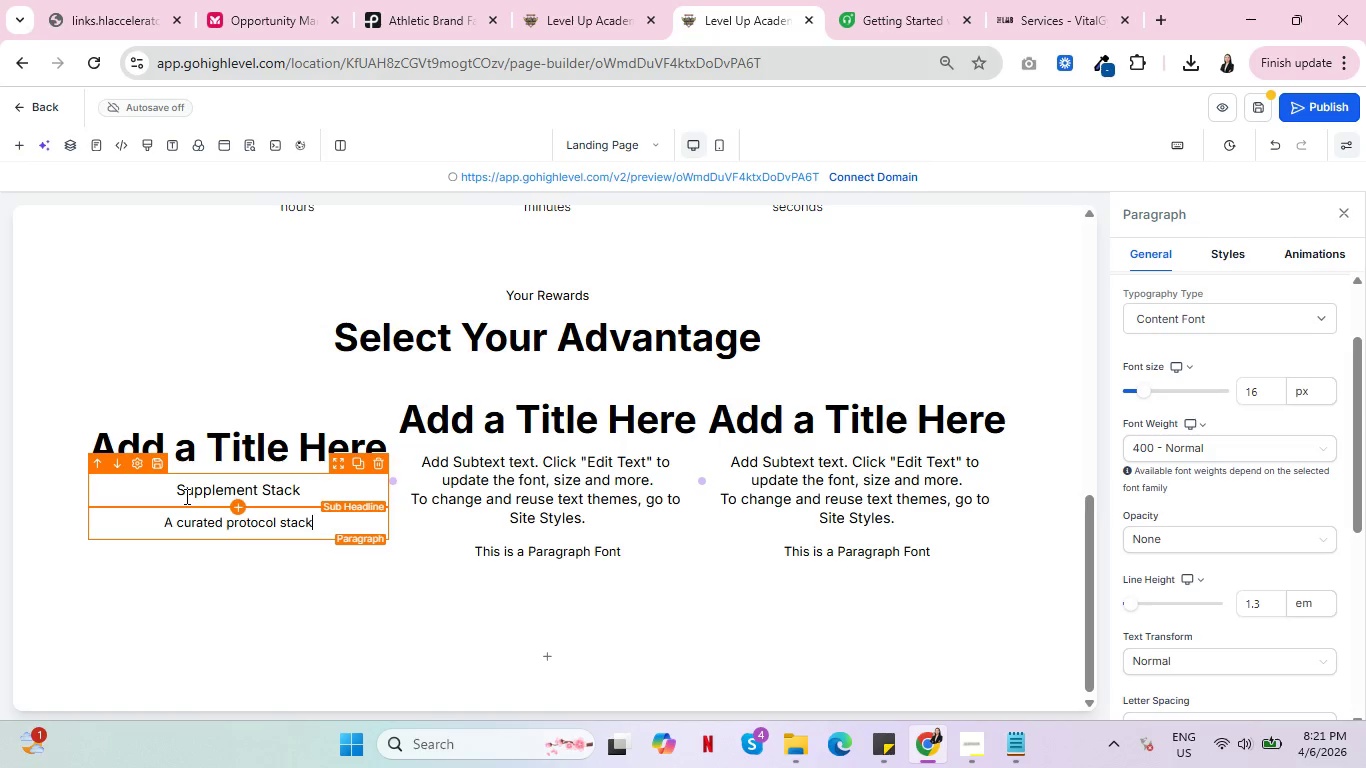 
wait(6.86)
 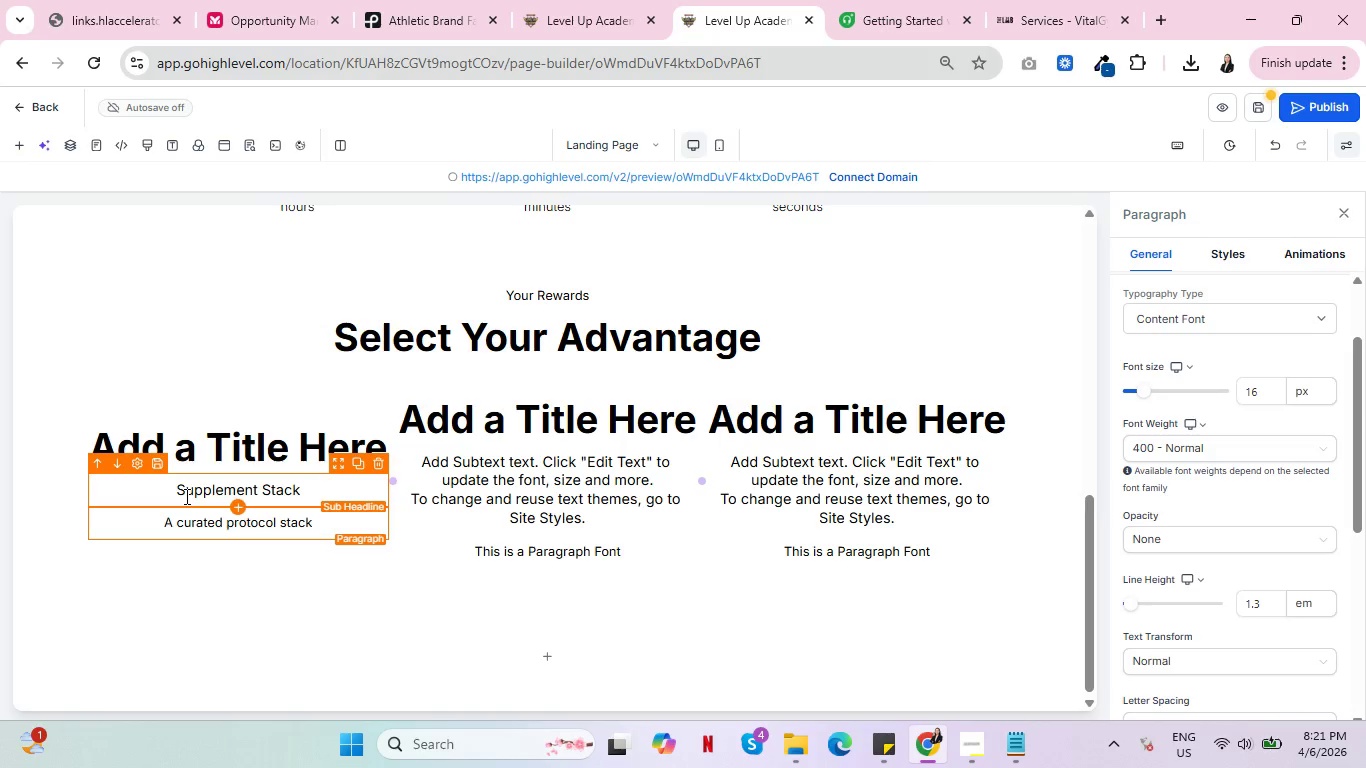 
type(-)
key(Backspace)
type( - preworkout, creaine)
key(Backspace)
key(Backspace)
key(Backspace)
type(tine)
 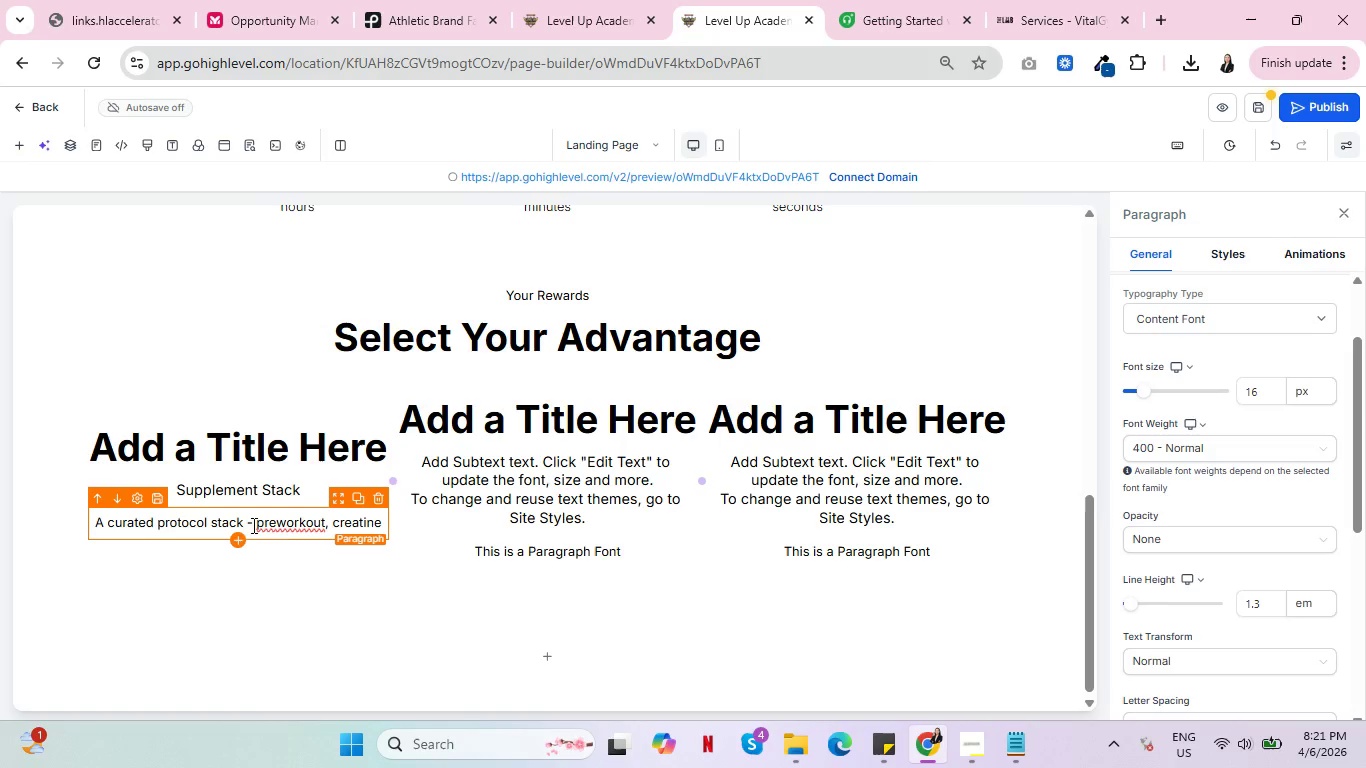 
right_click([283, 520])
 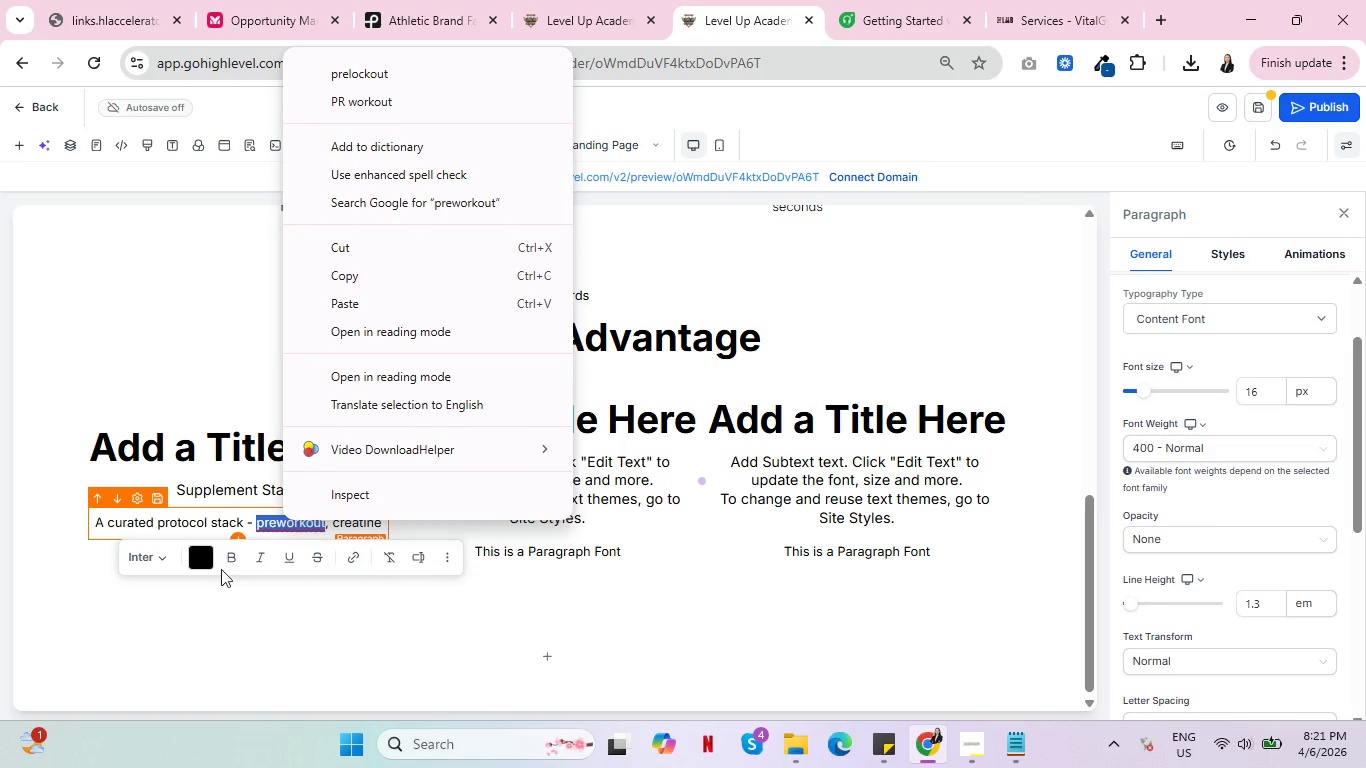 
left_click([256, 514])
 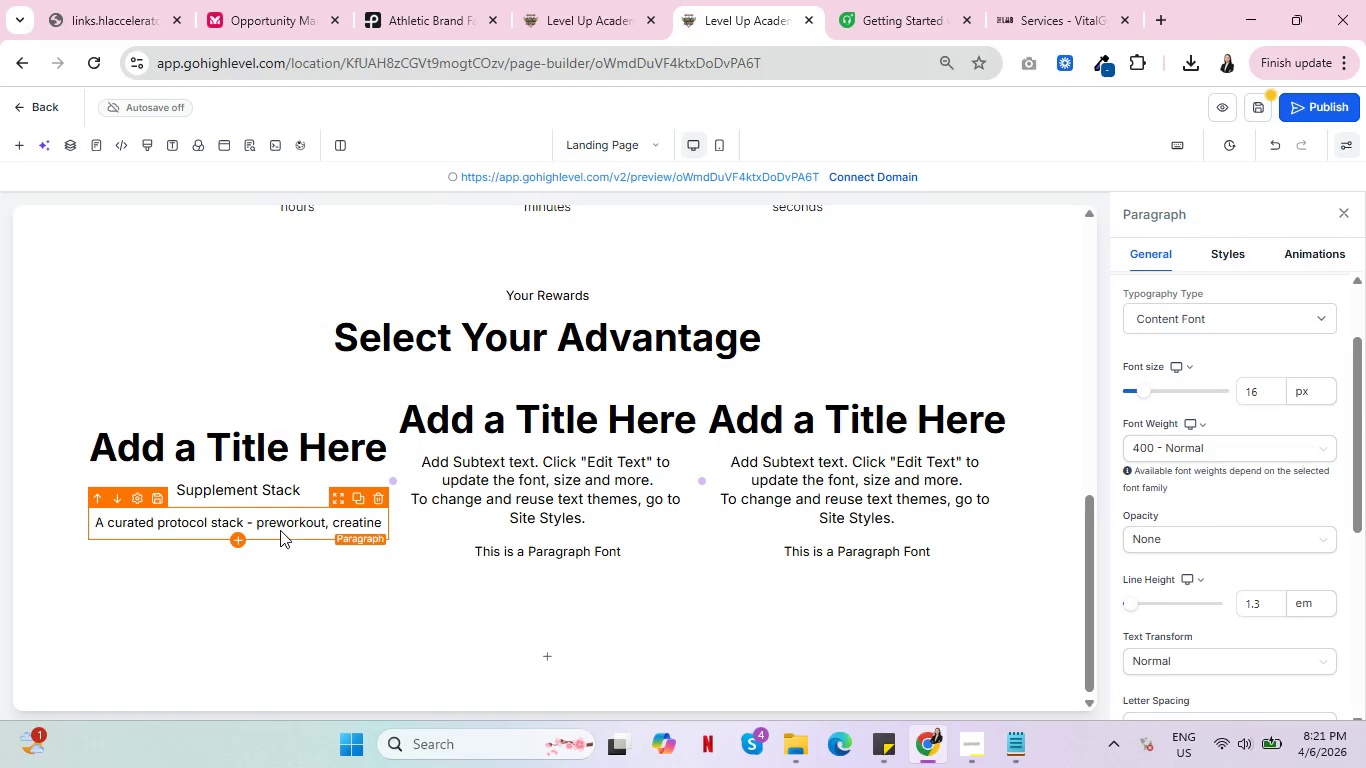 
left_click([275, 521])
 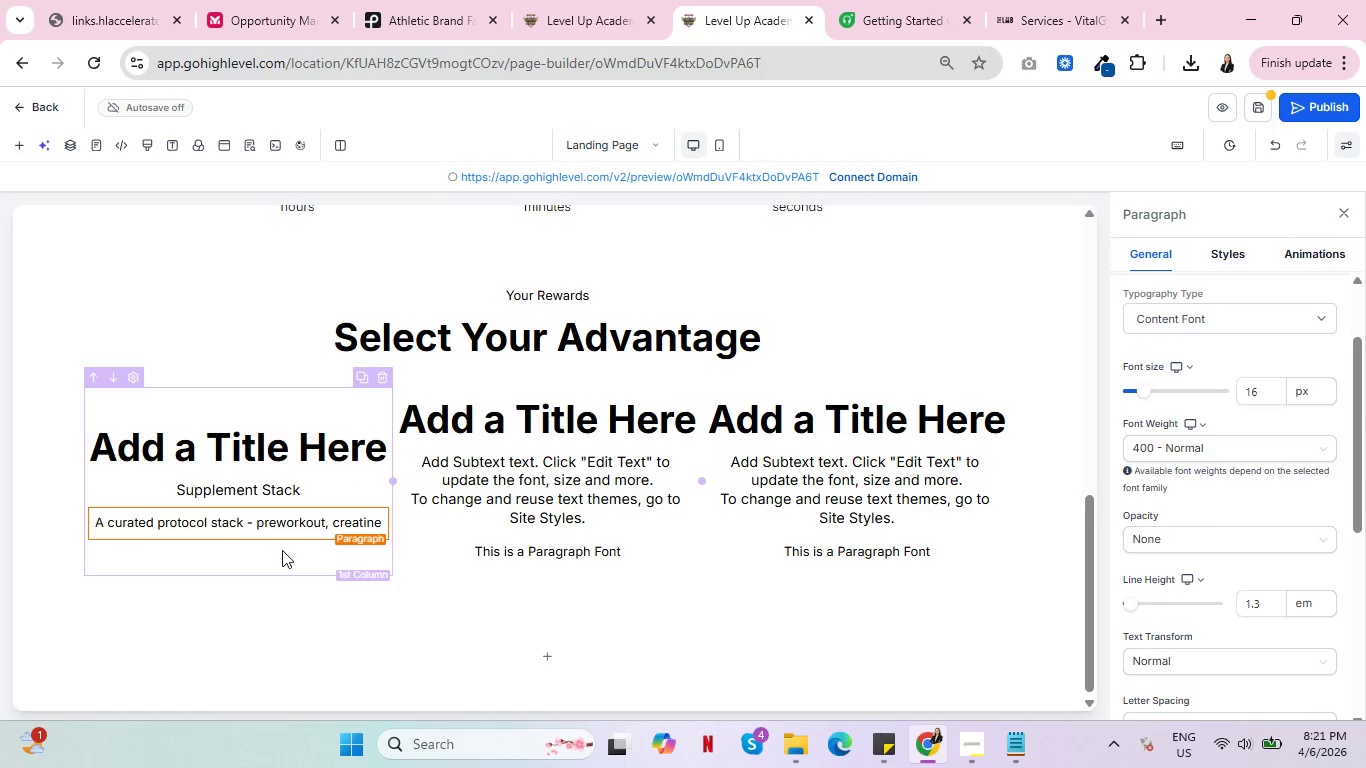 
key(Minus)
 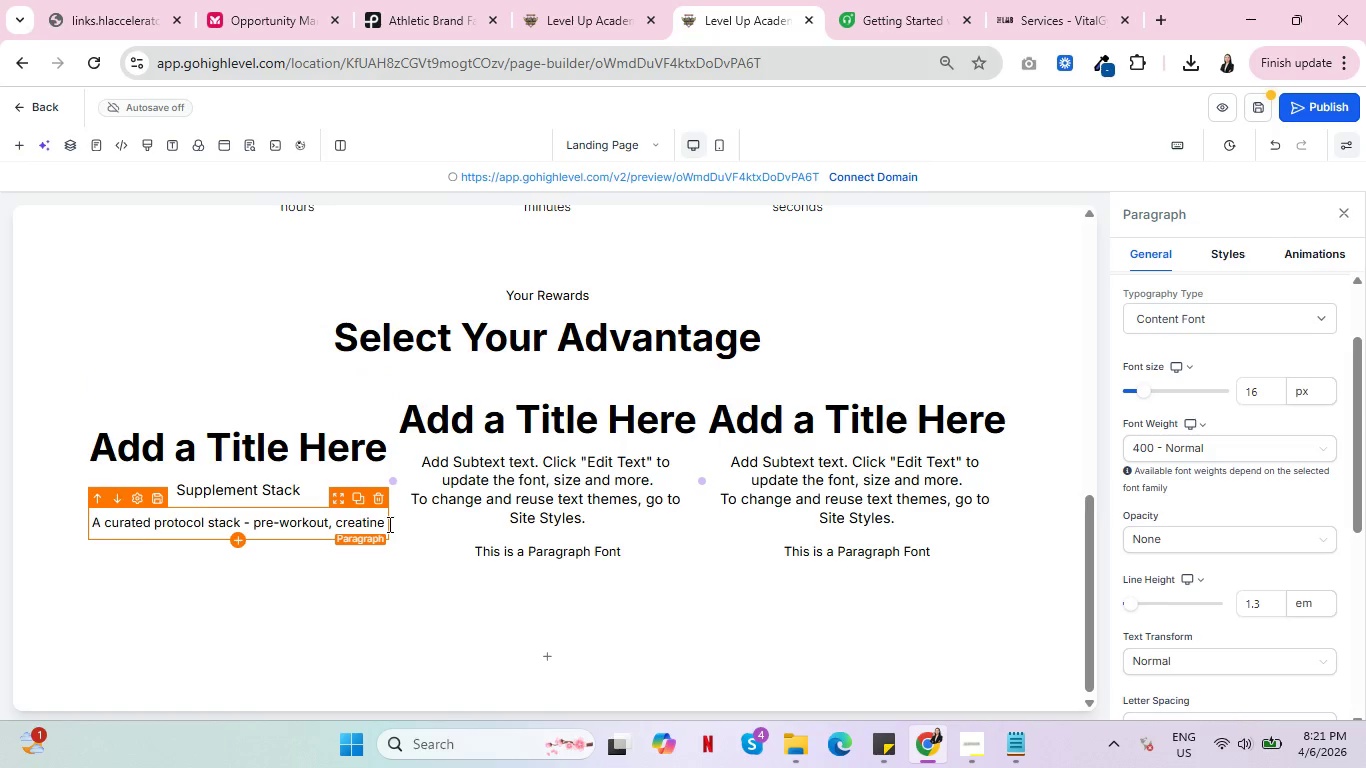 
left_click([382, 522])
 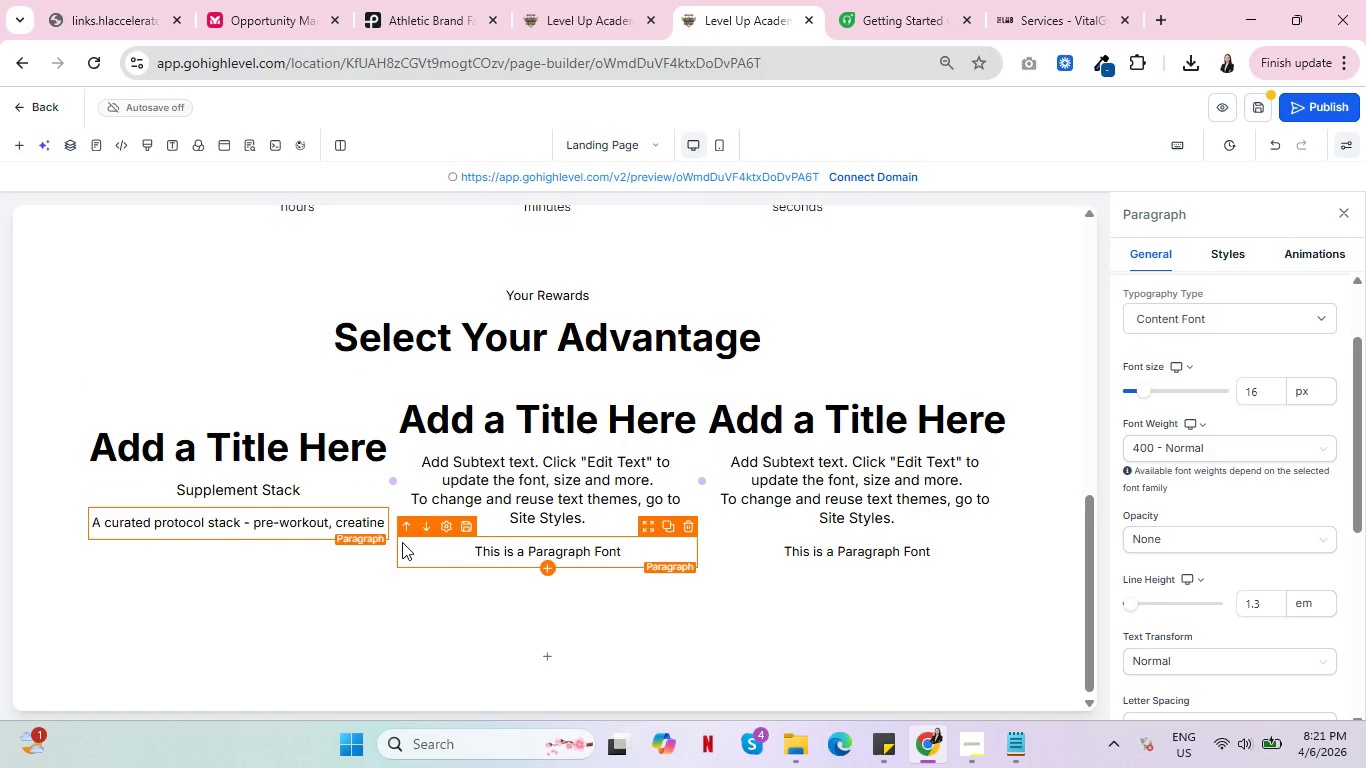 
wait(7.5)
 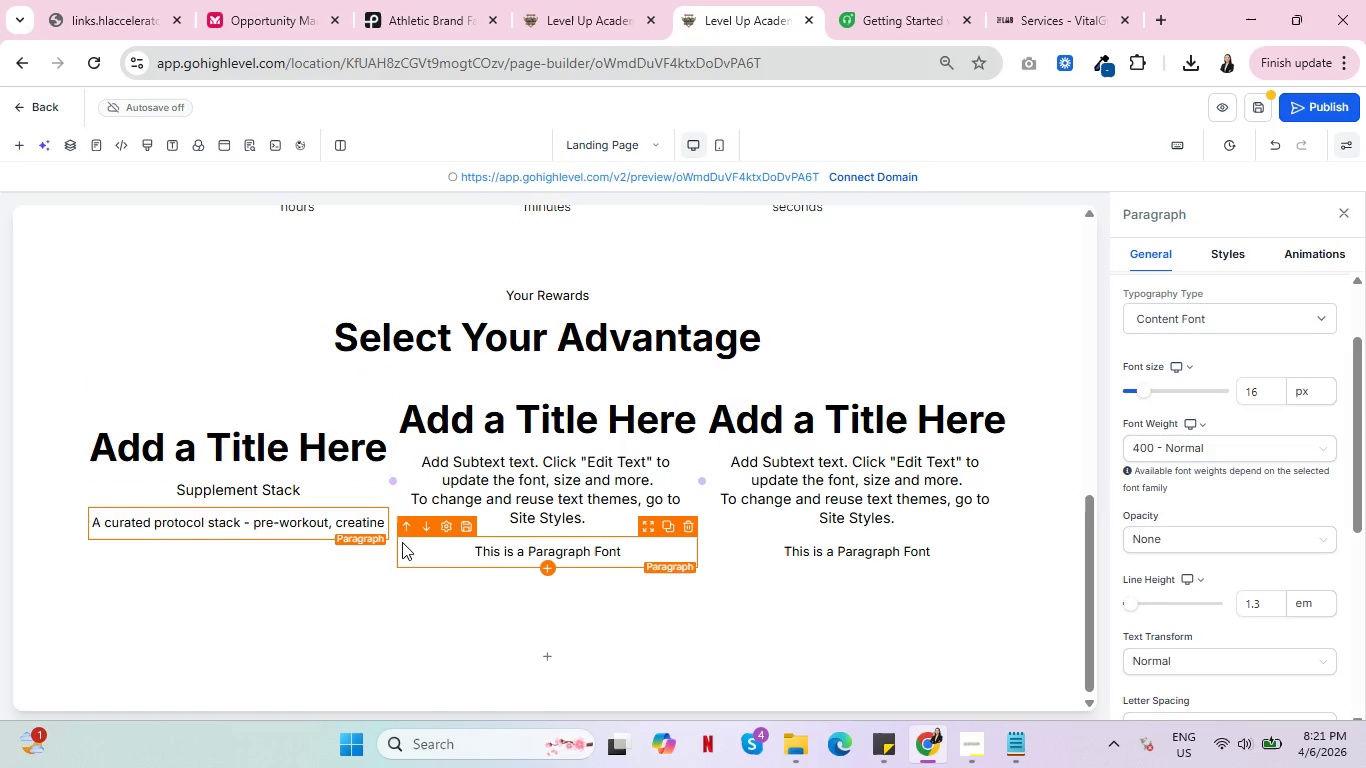 
key(Comma)
 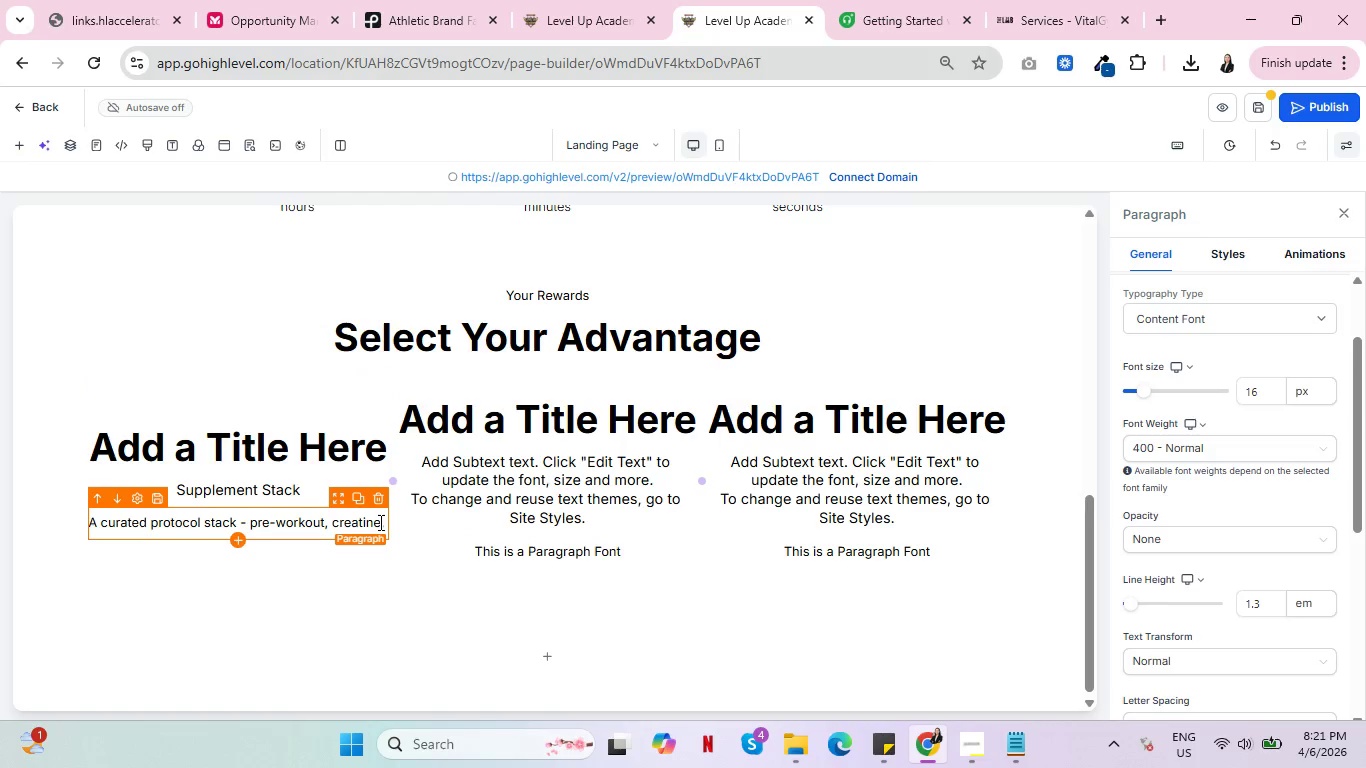 
key(Space)
 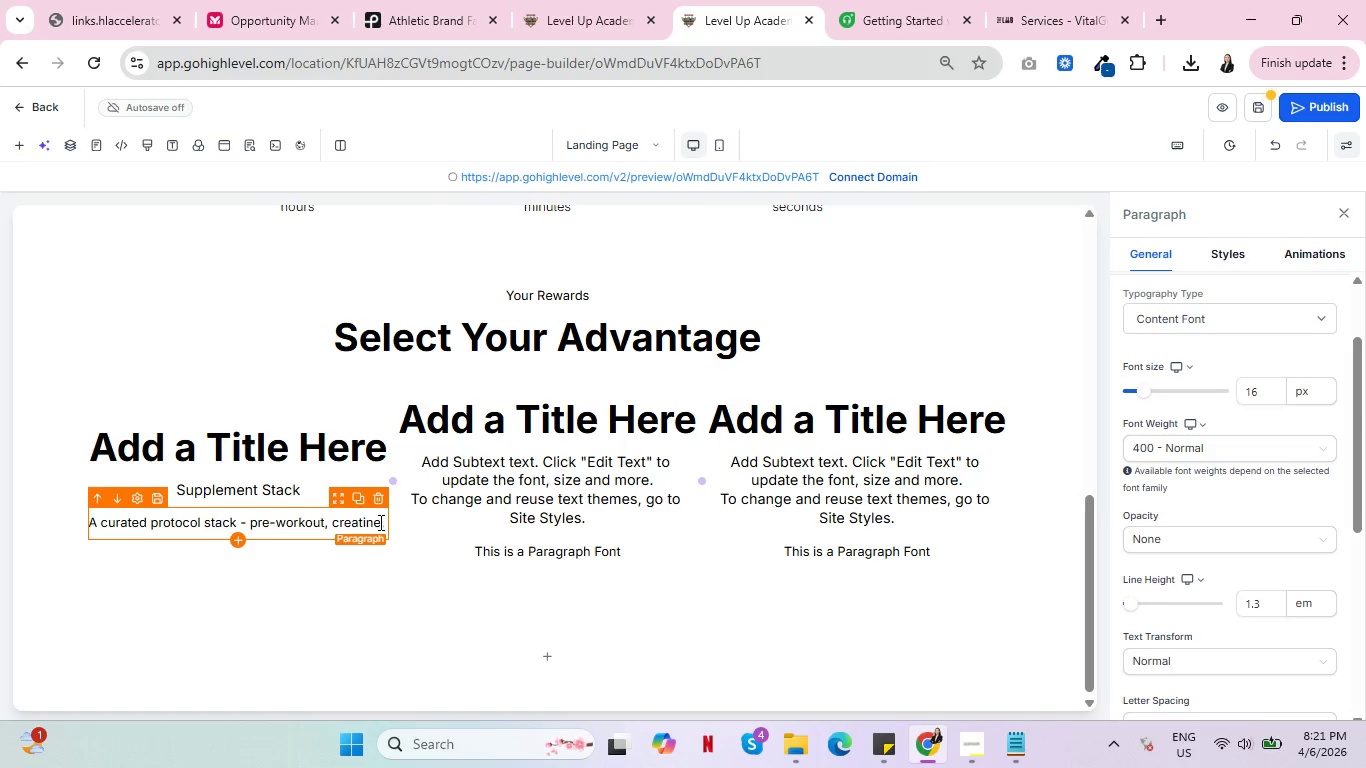 
type(whey isolate)
 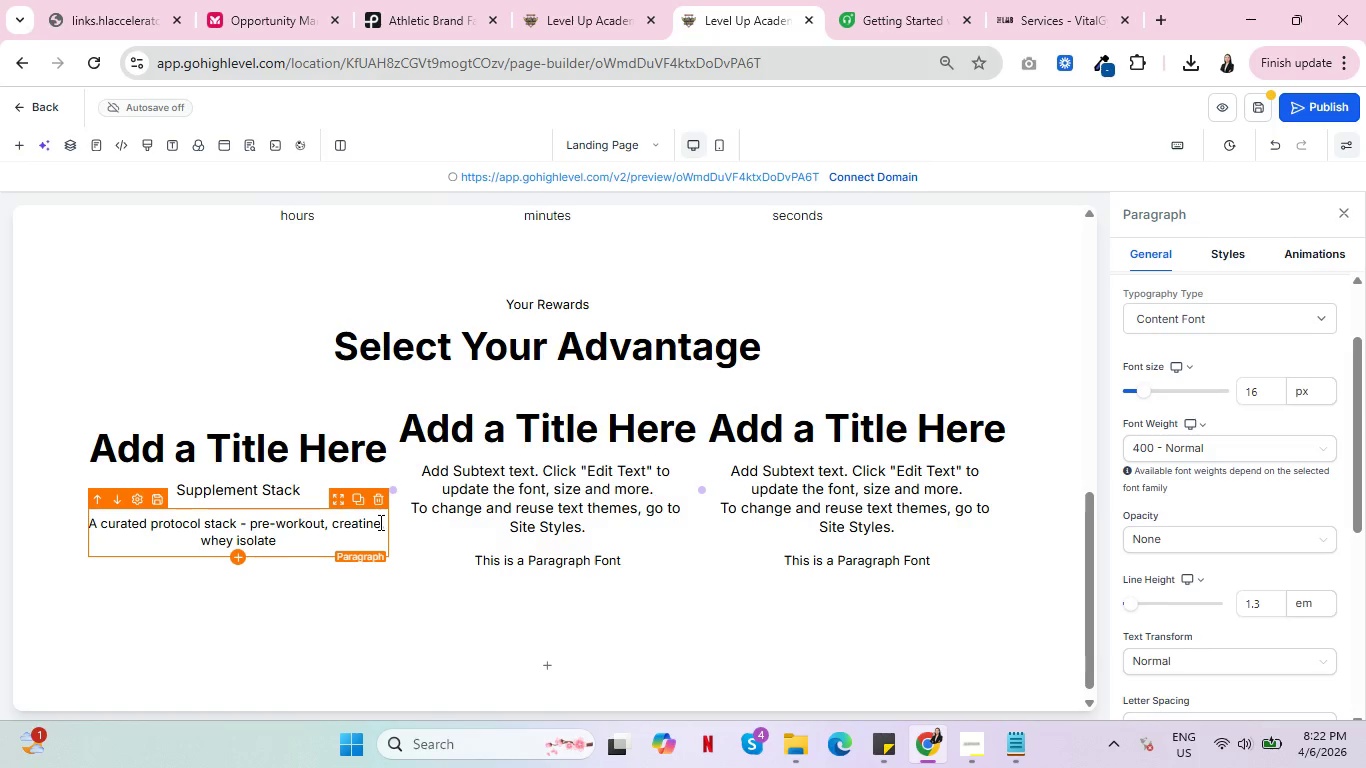 
type( and recovery )
 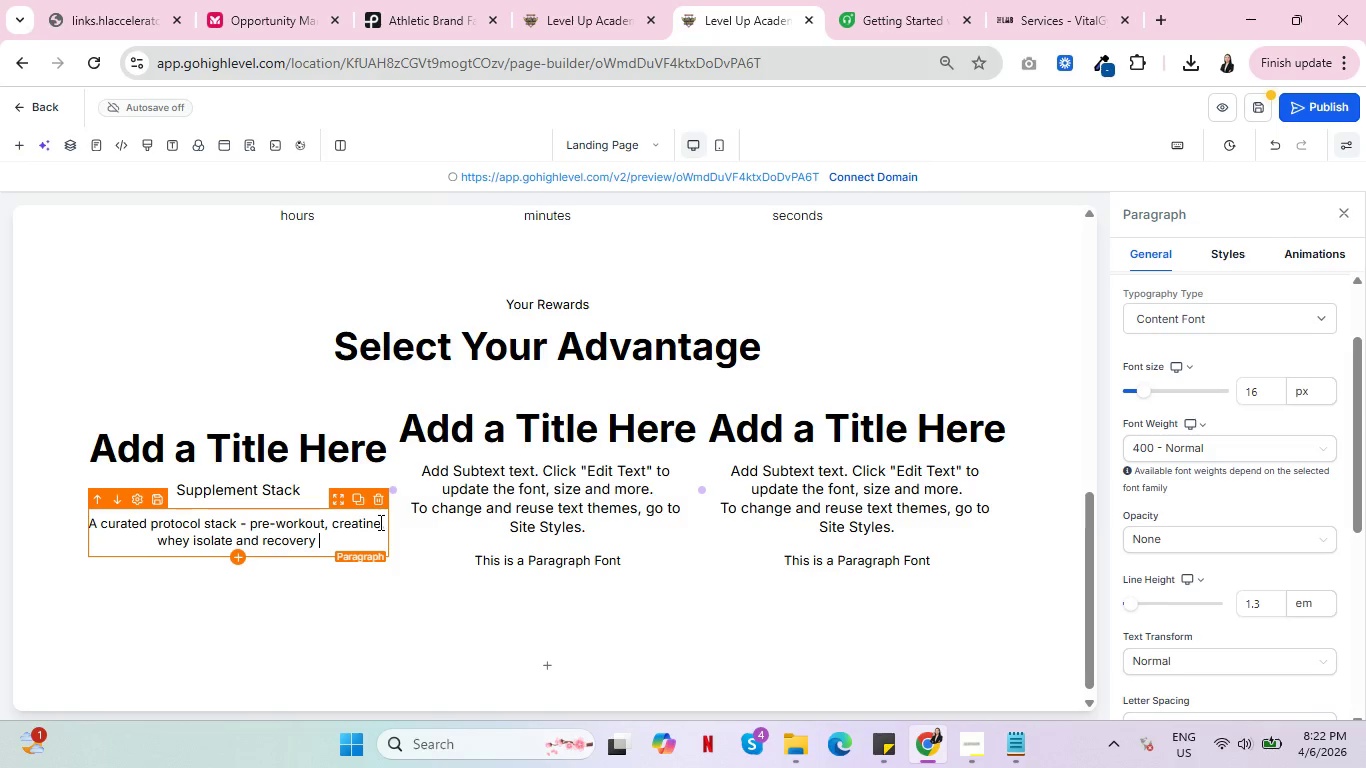 
type(nt)
key(Backspace)
type(utrients selected for the 12 )
key(Backspace)
type(-)
 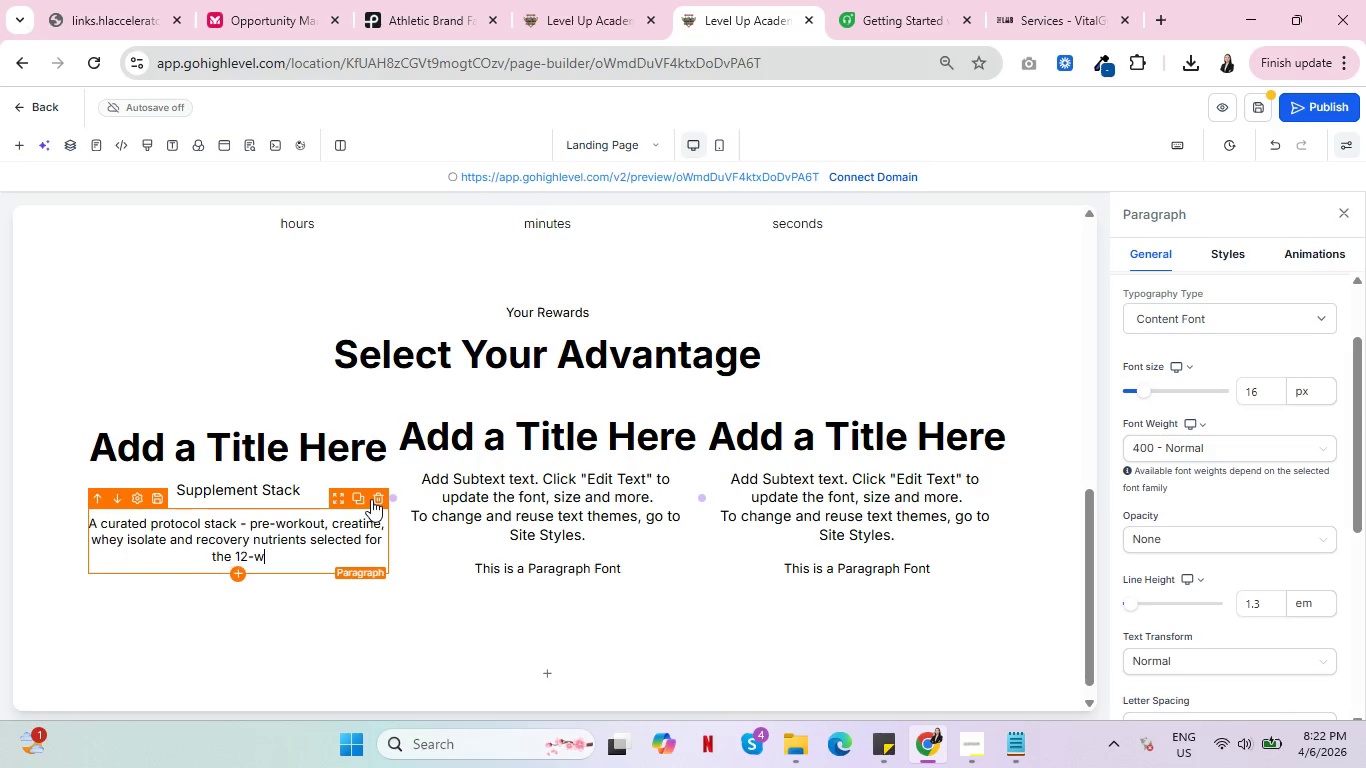 
type(week intensive.)
 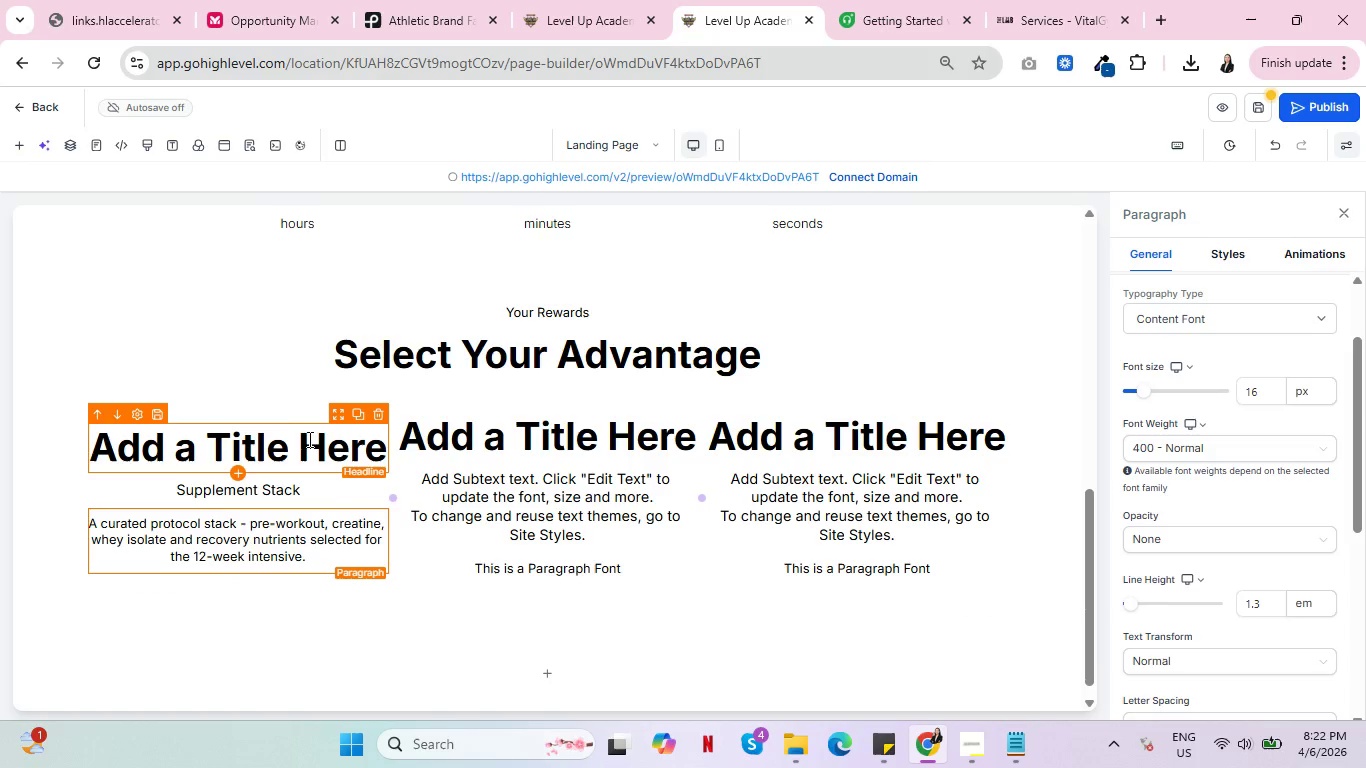 
left_click([297, 438])
 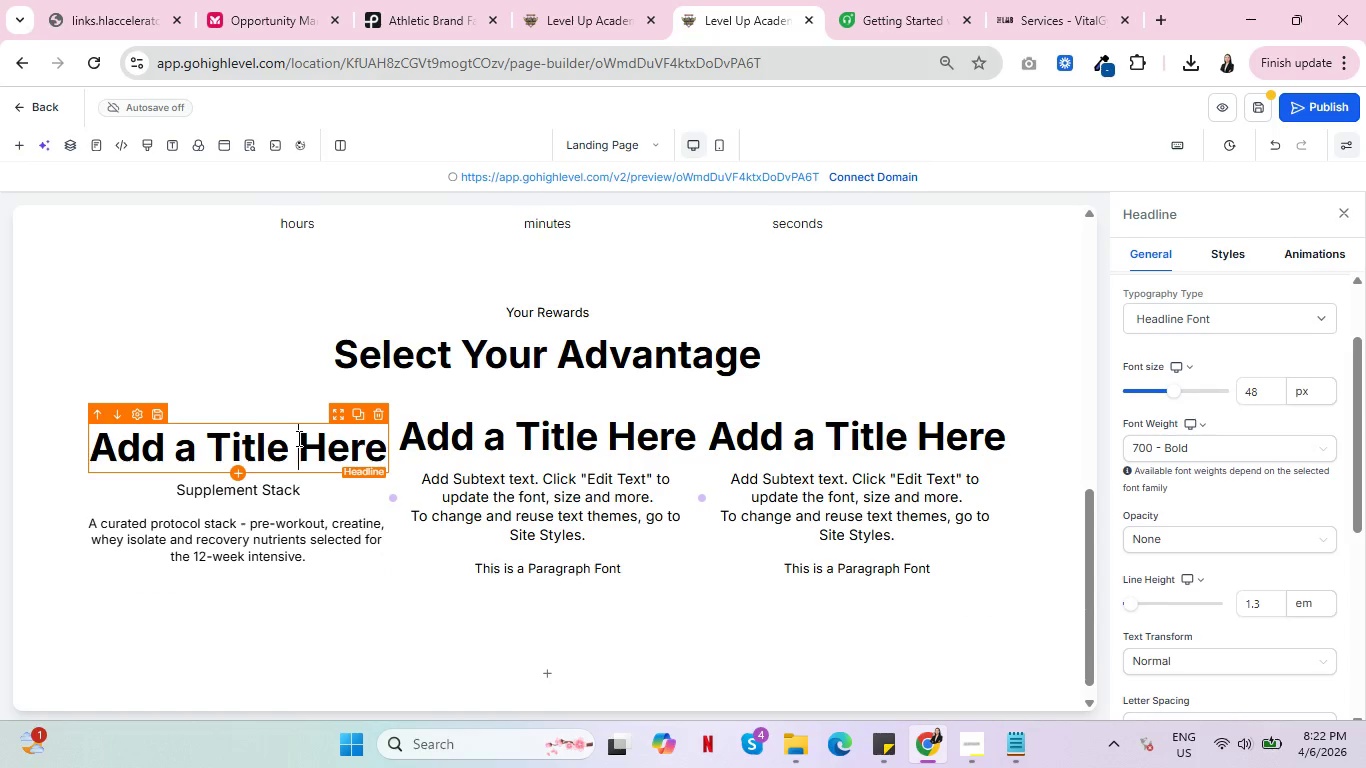 
double_click([297, 438])
 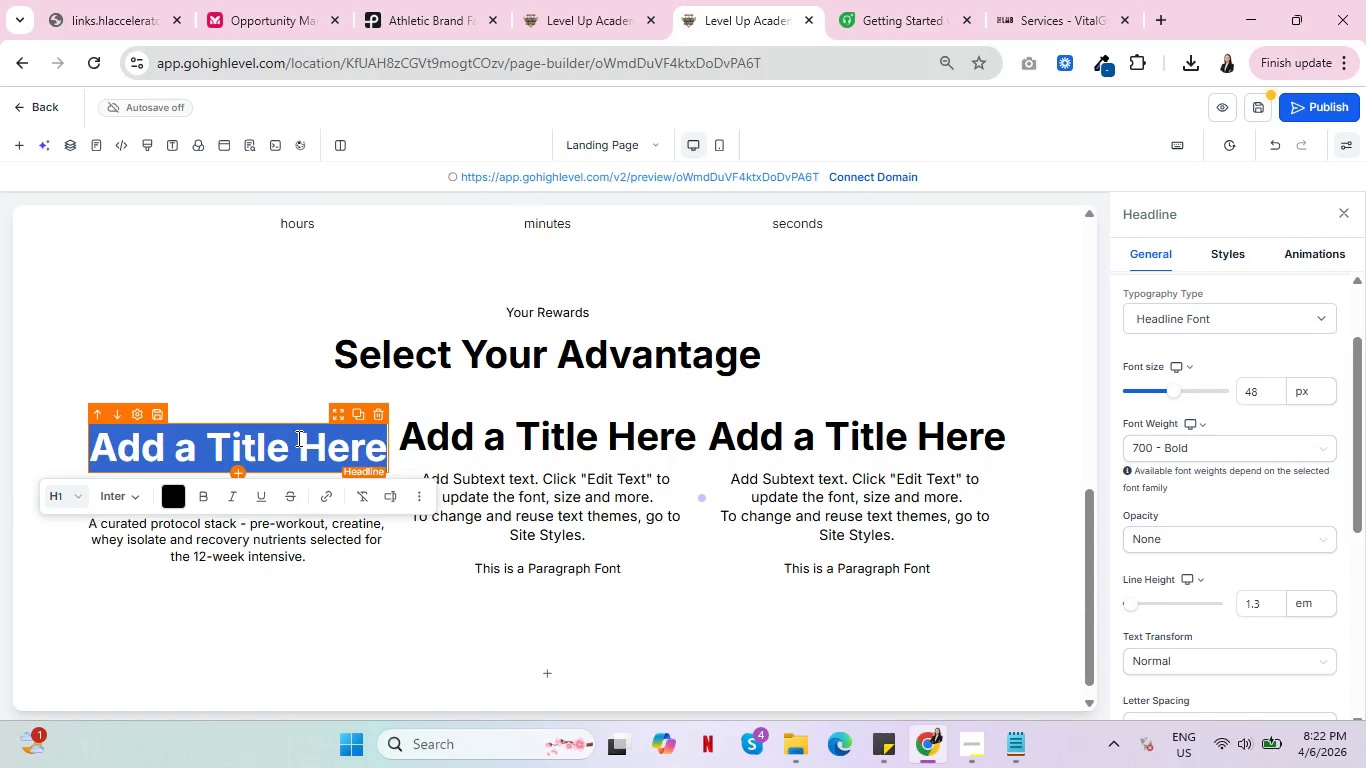 
triple_click([297, 438])
 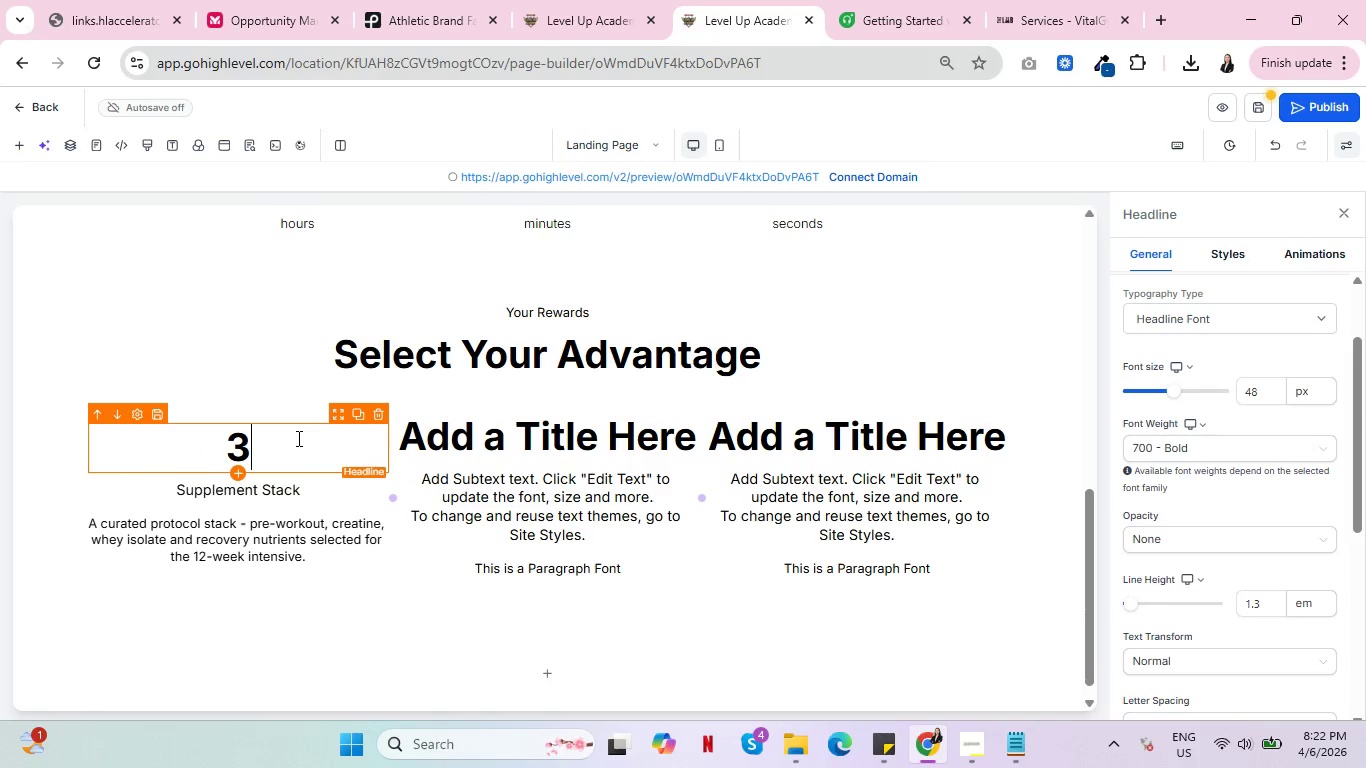 
type(30%)
 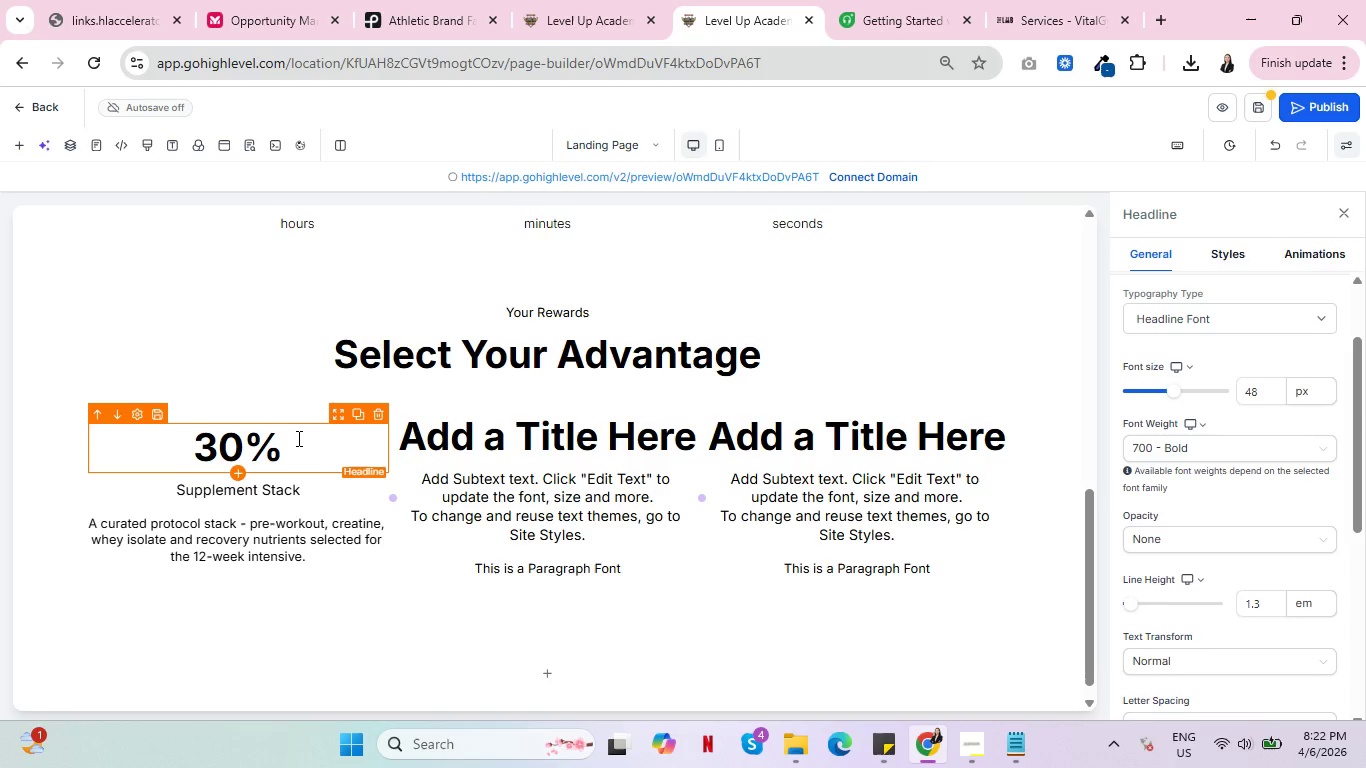 
left_click([564, 442])
 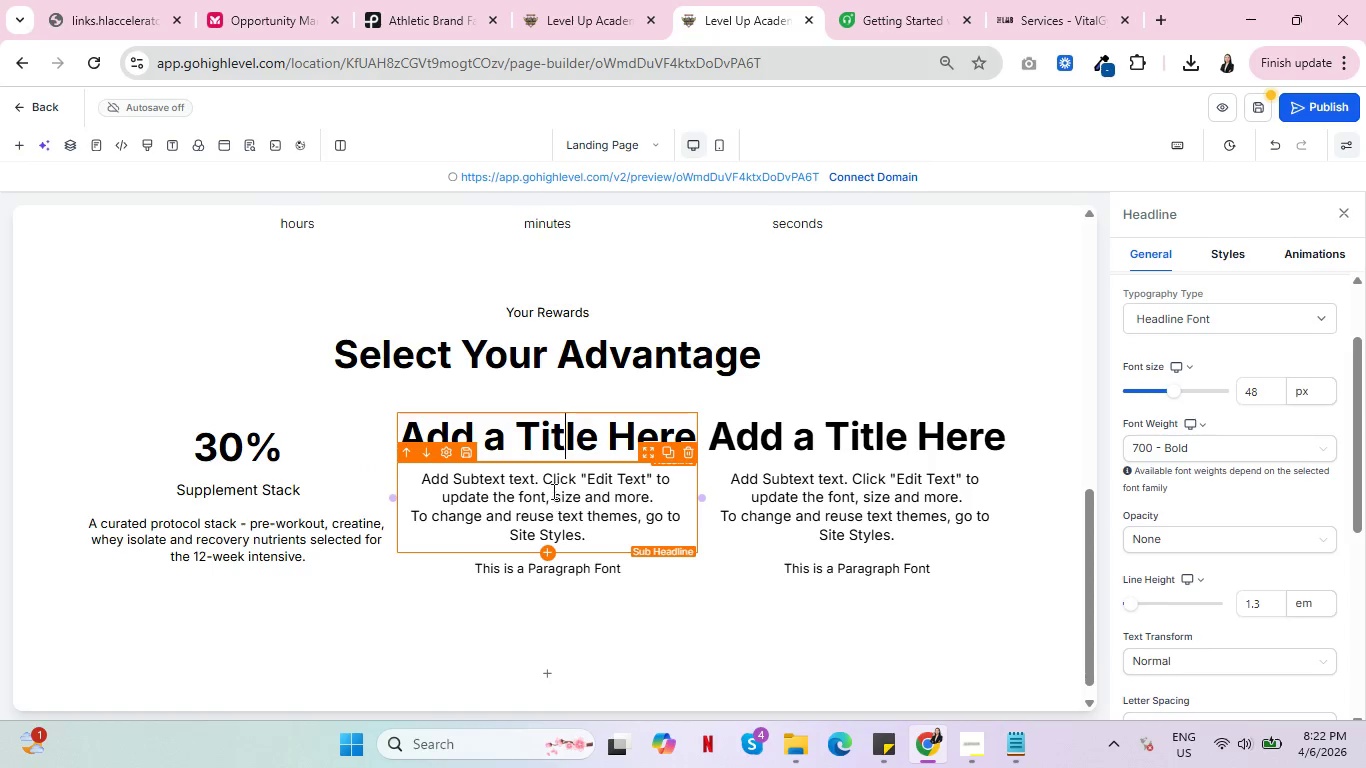 
left_click([552, 491])
 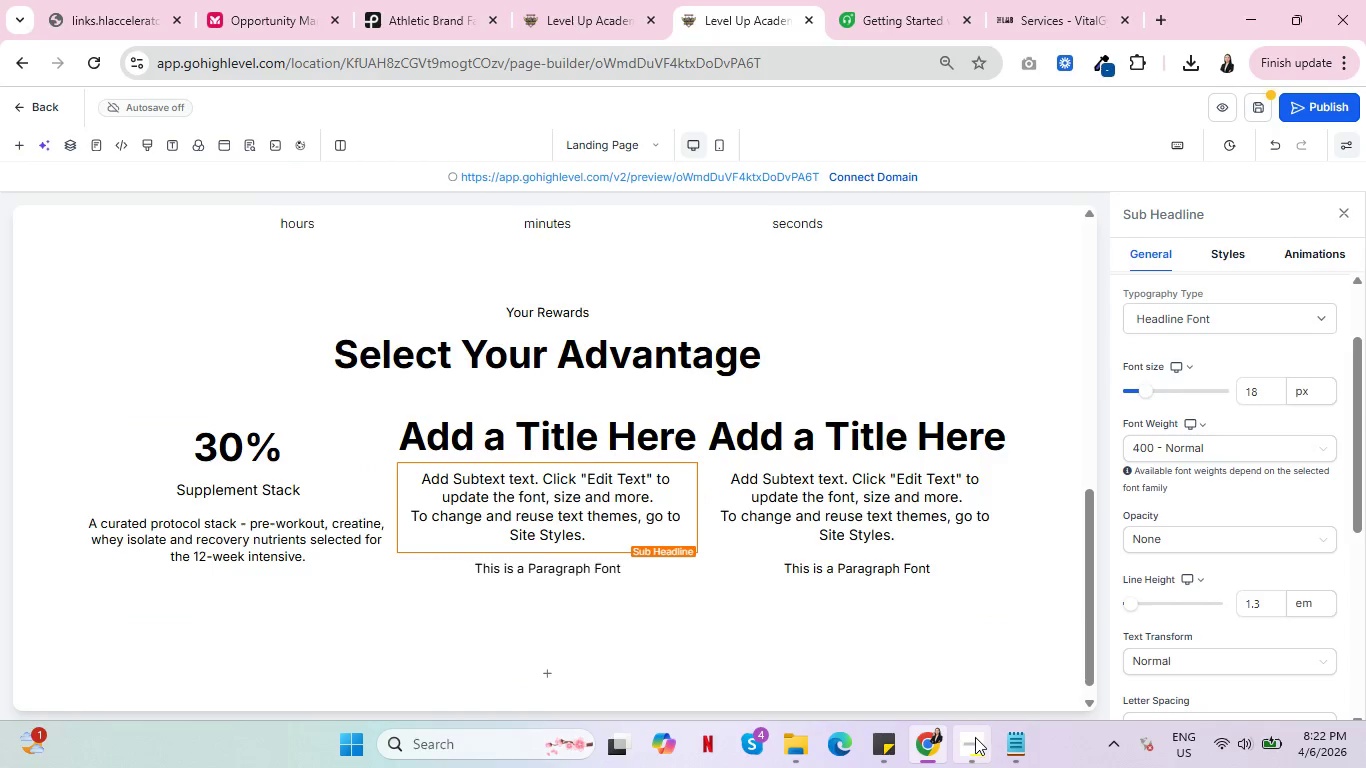 
left_click([975, 737])